 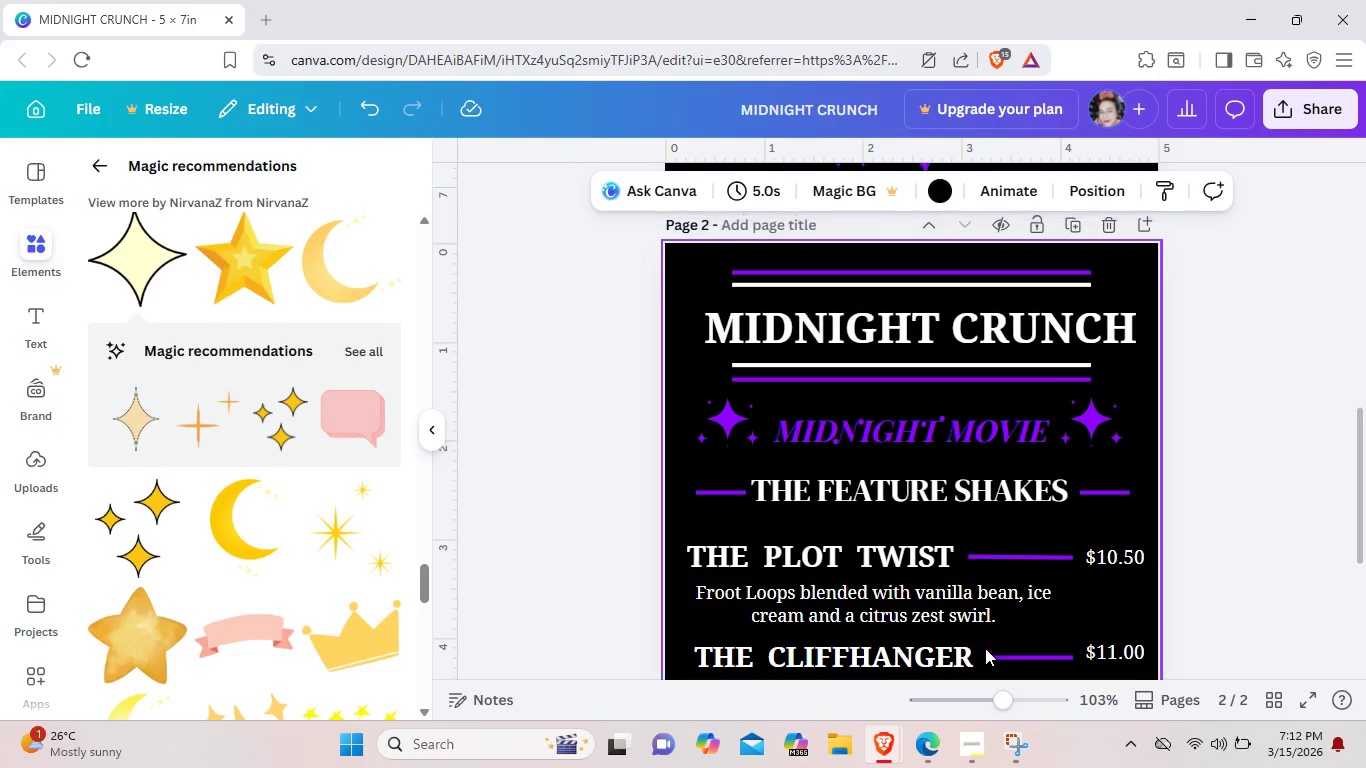 
scroll: coordinate [985, 648], scroll_direction: up, amount: 1.0
 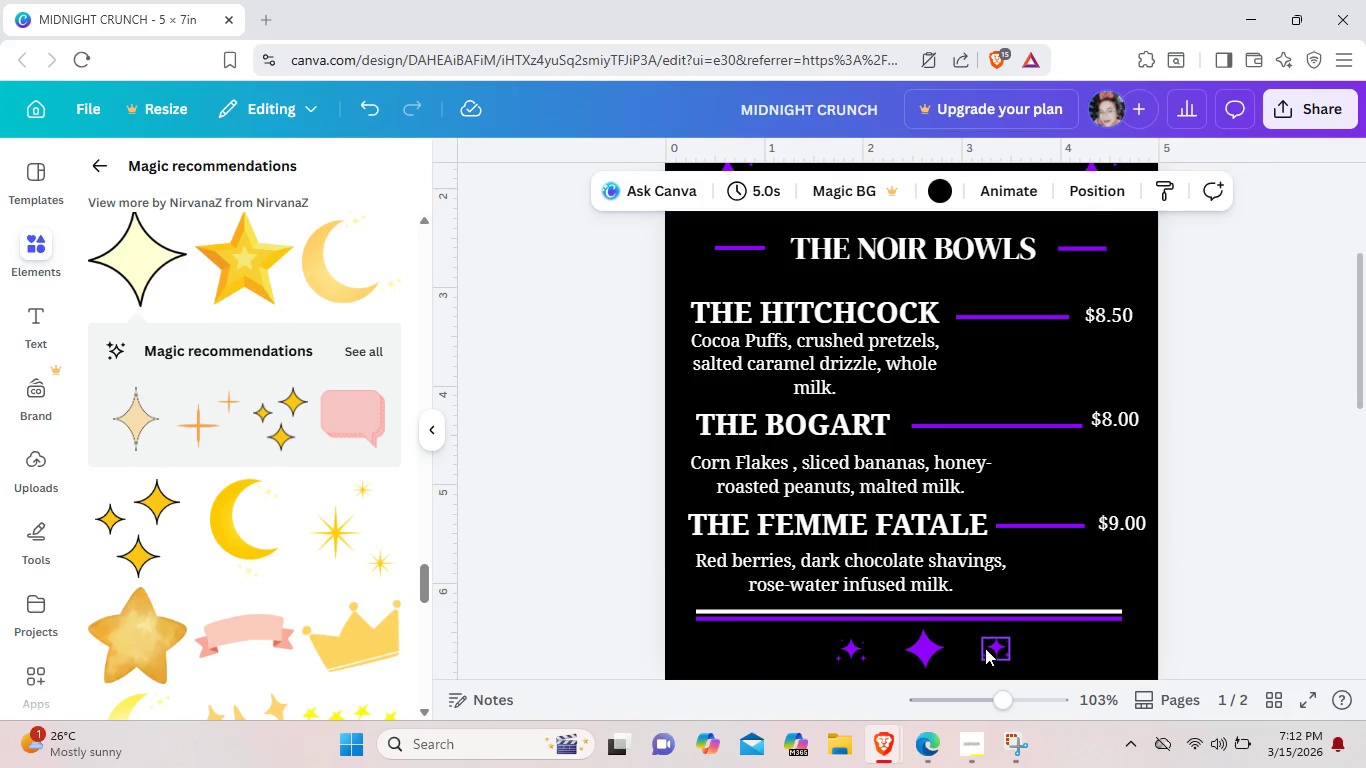 
wait(5.41)
 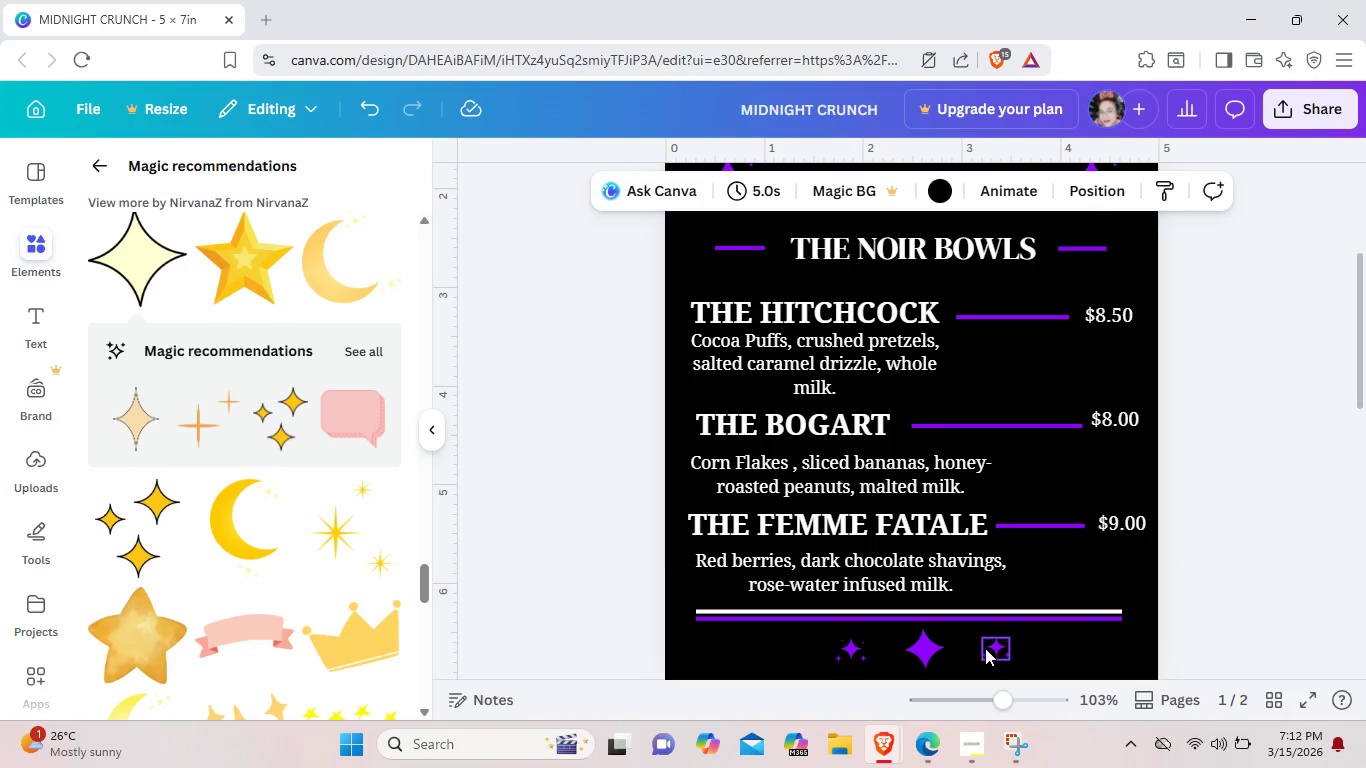 
scroll: coordinate [985, 648], scroll_direction: down, amount: 2.0
 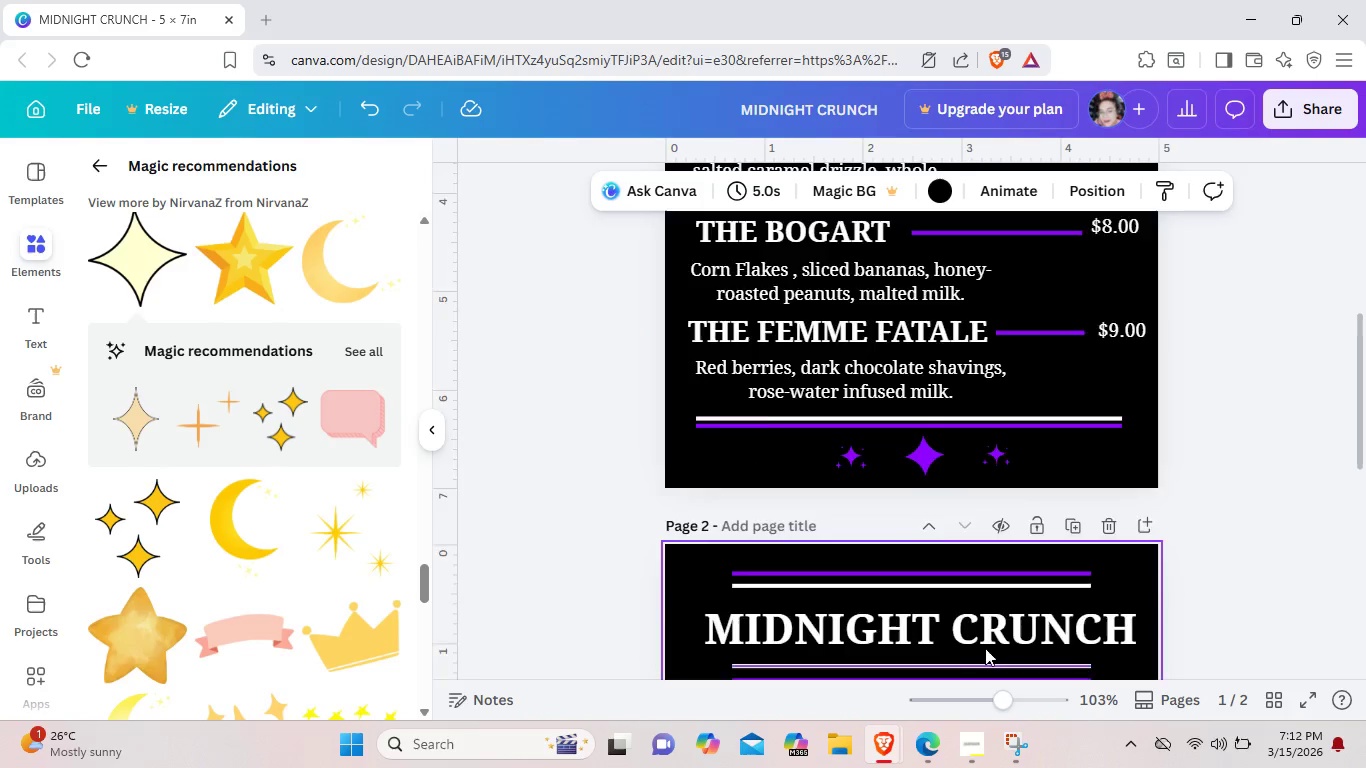 
scroll: coordinate [985, 648], scroll_direction: up, amount: 2.0
 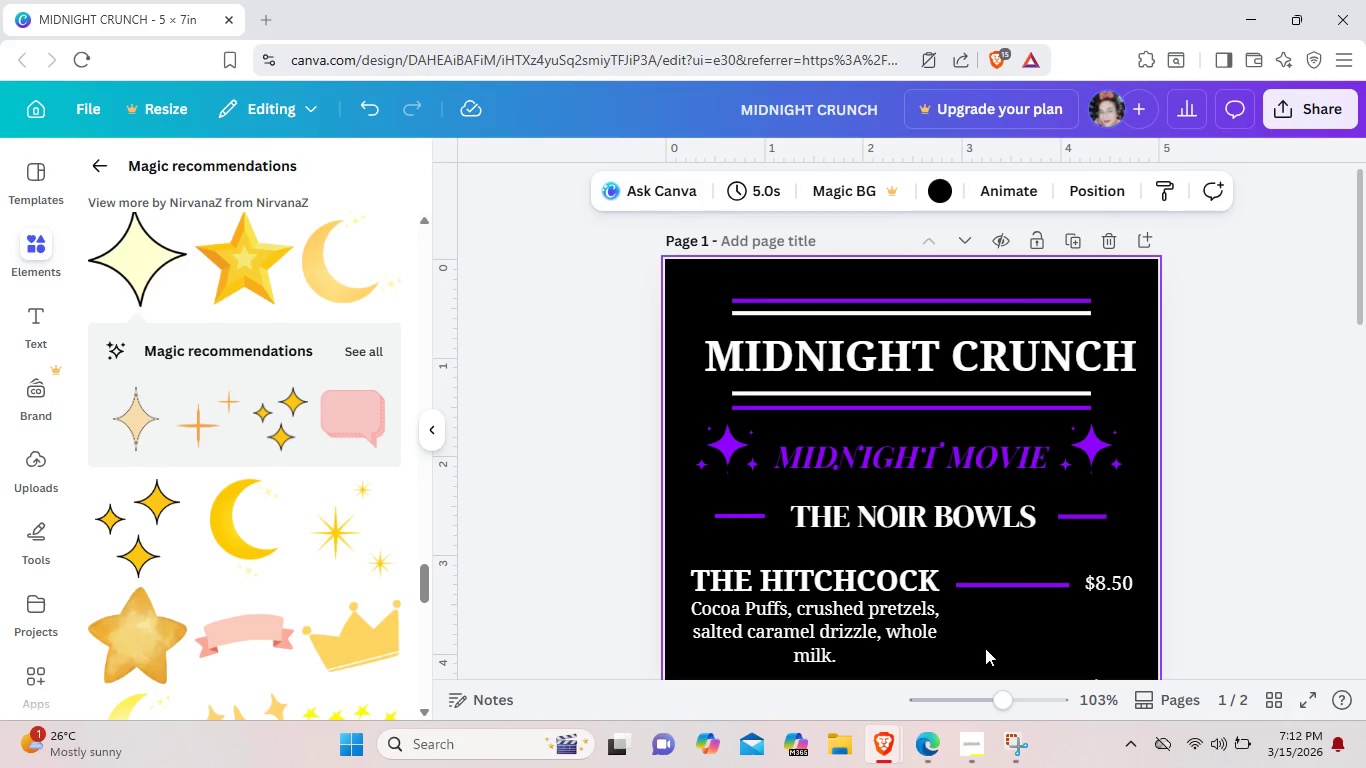 
scroll: coordinate [985, 648], scroll_direction: down, amount: 6.0
 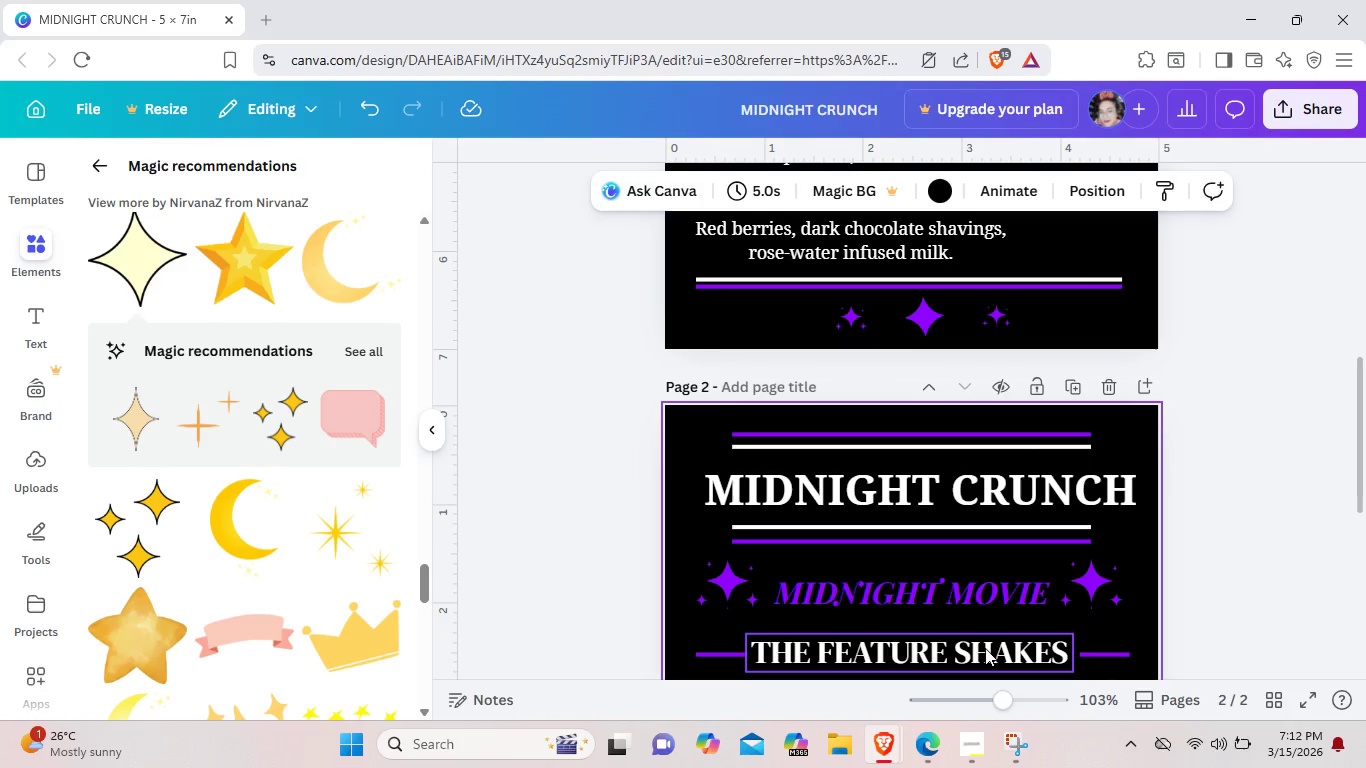 
wait(6.3)
 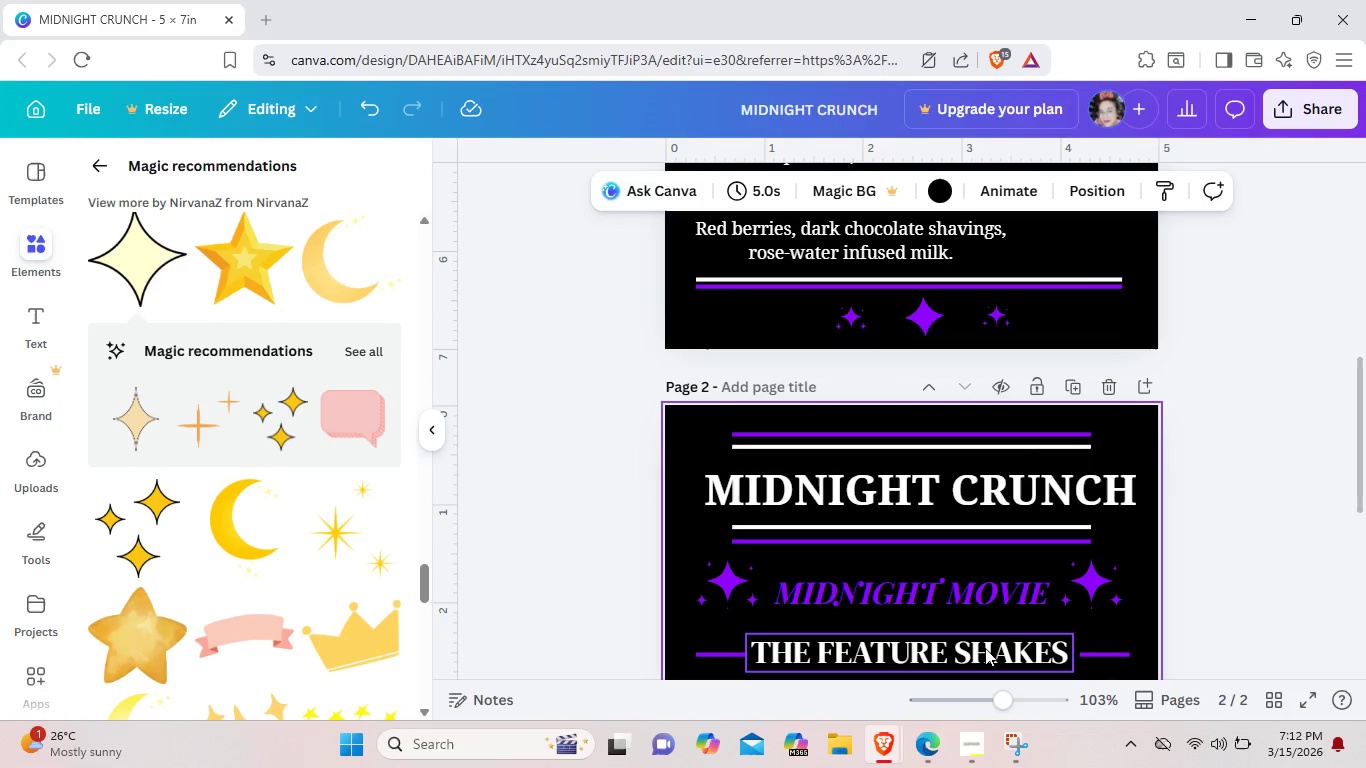 
left_click([960, 538])
 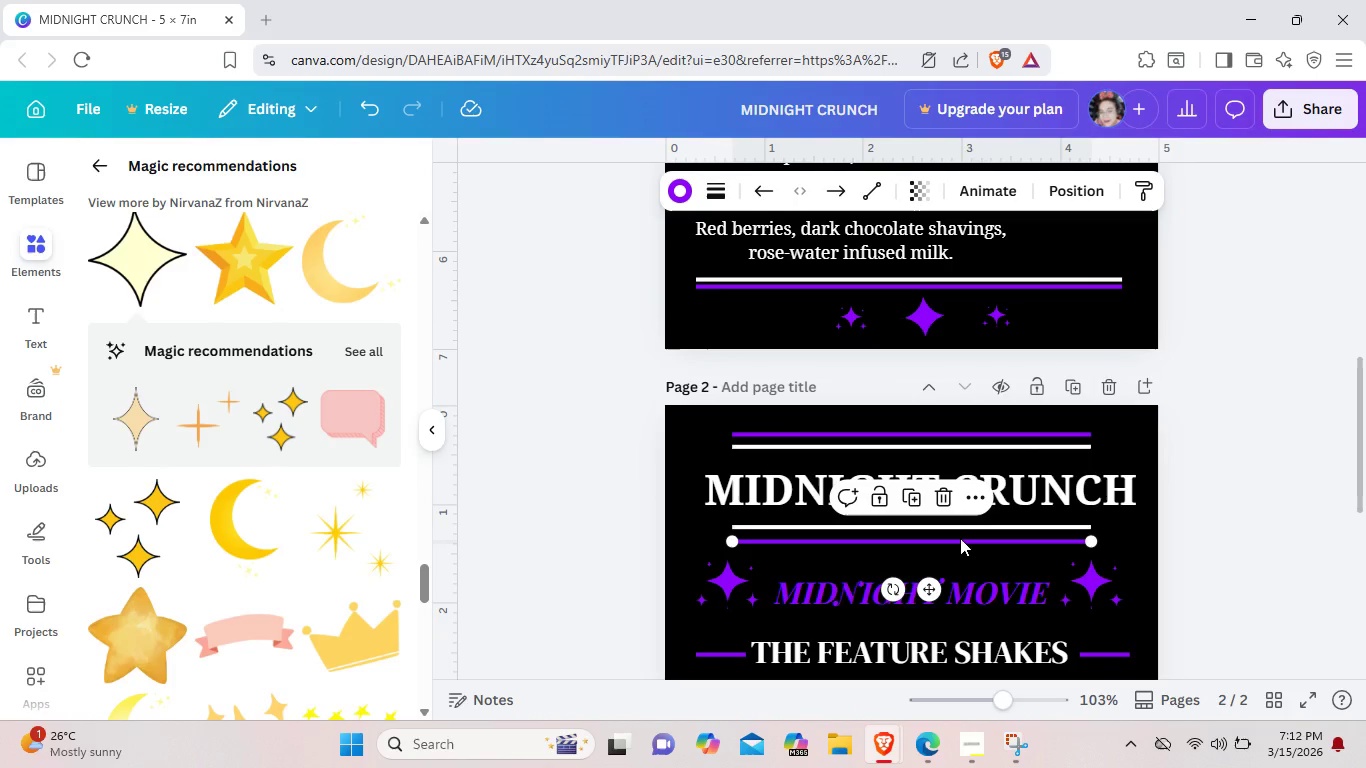 
key(ArrowUp)
 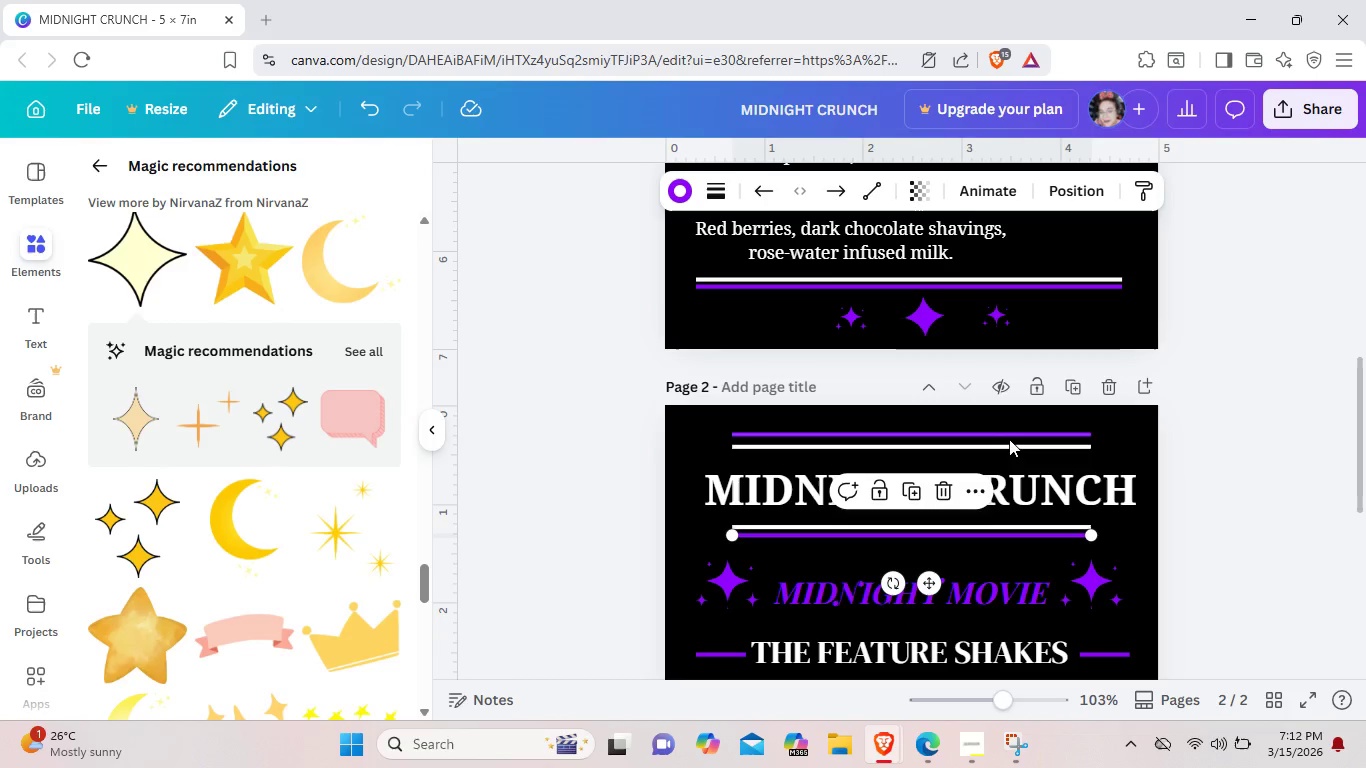 
left_click([1009, 434])
 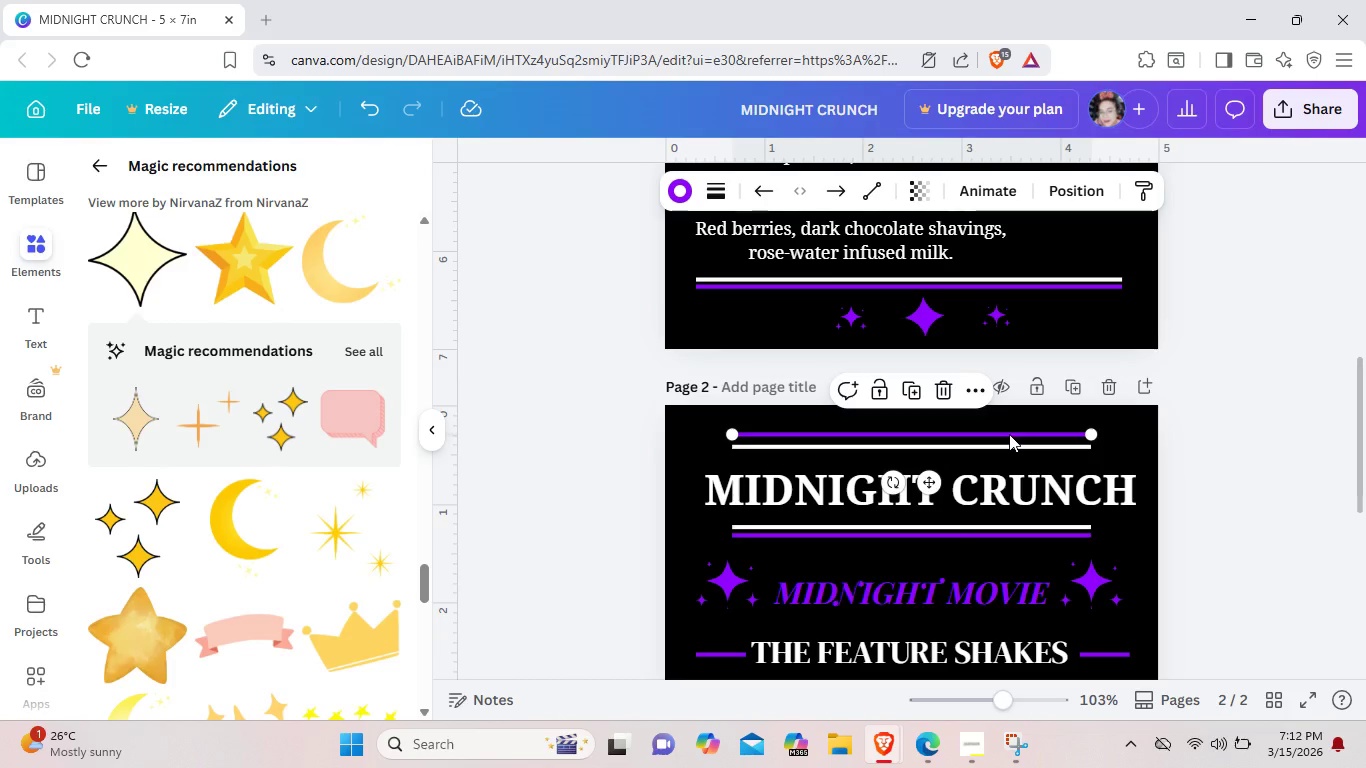 
key(ArrowDown)
 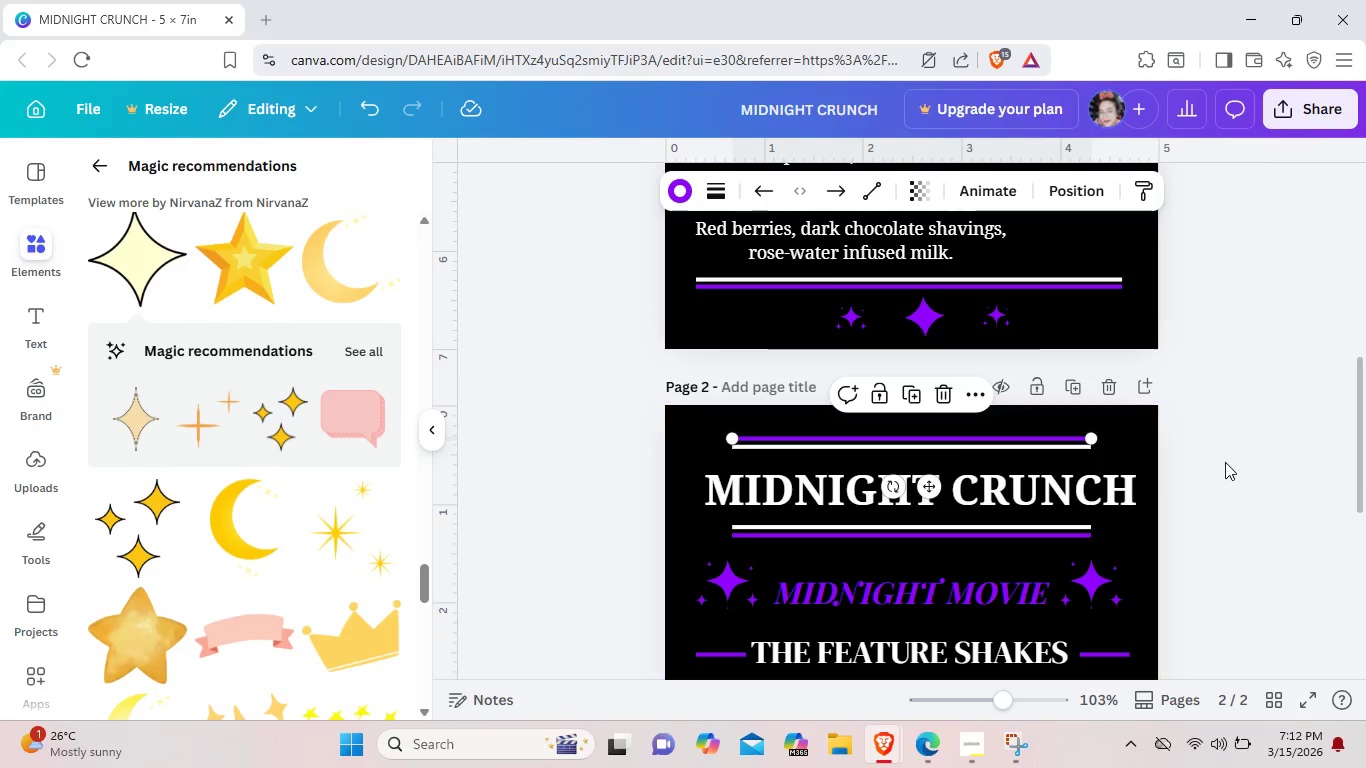 
left_click([1230, 463])
 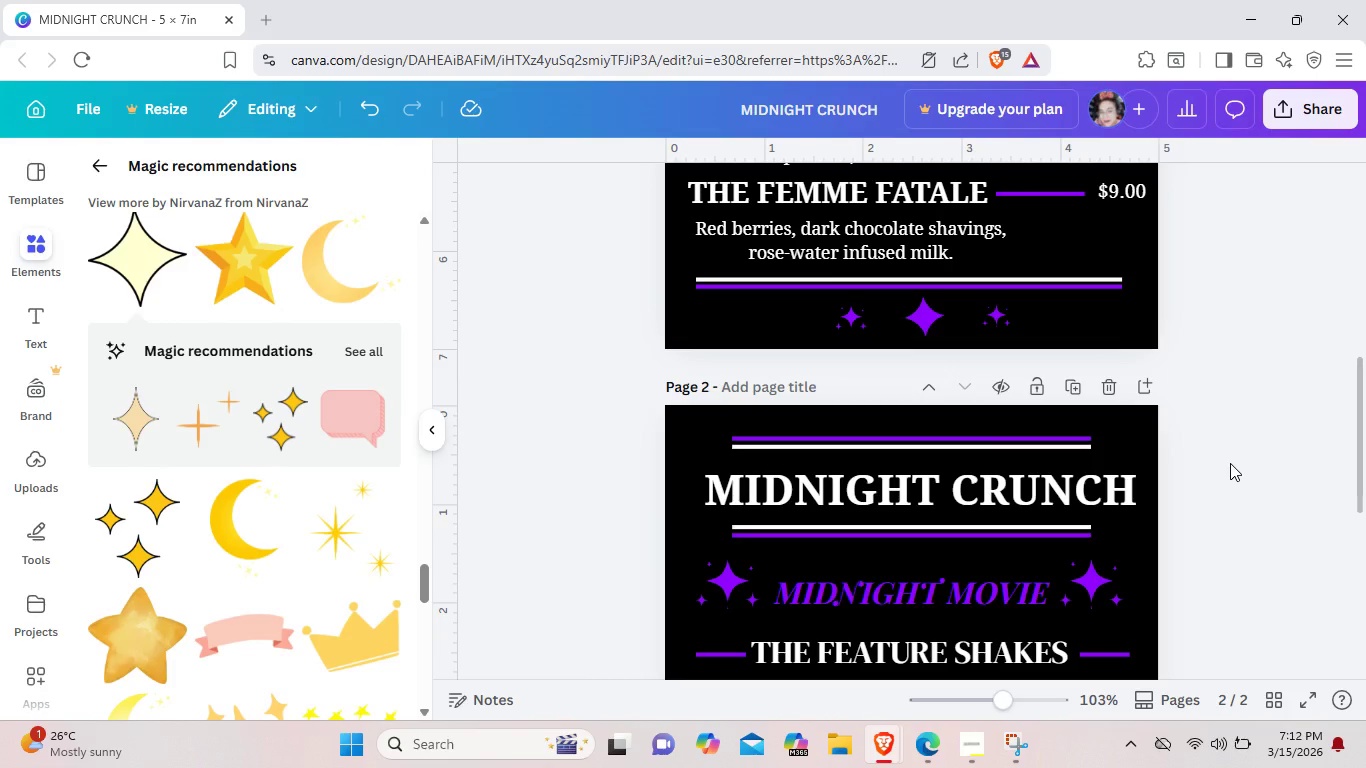 
scroll: coordinate [1230, 463], scroll_direction: up, amount: 5.0
 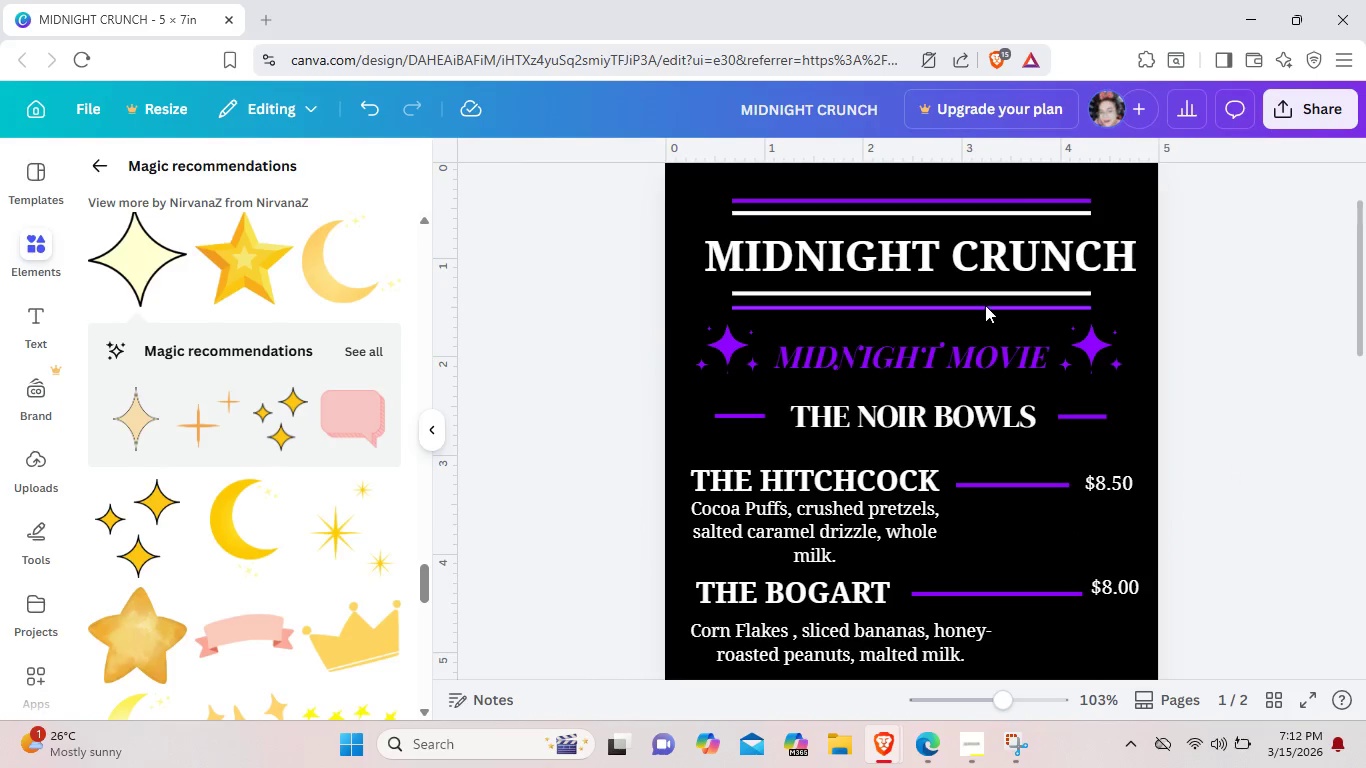 
left_click([985, 305])